 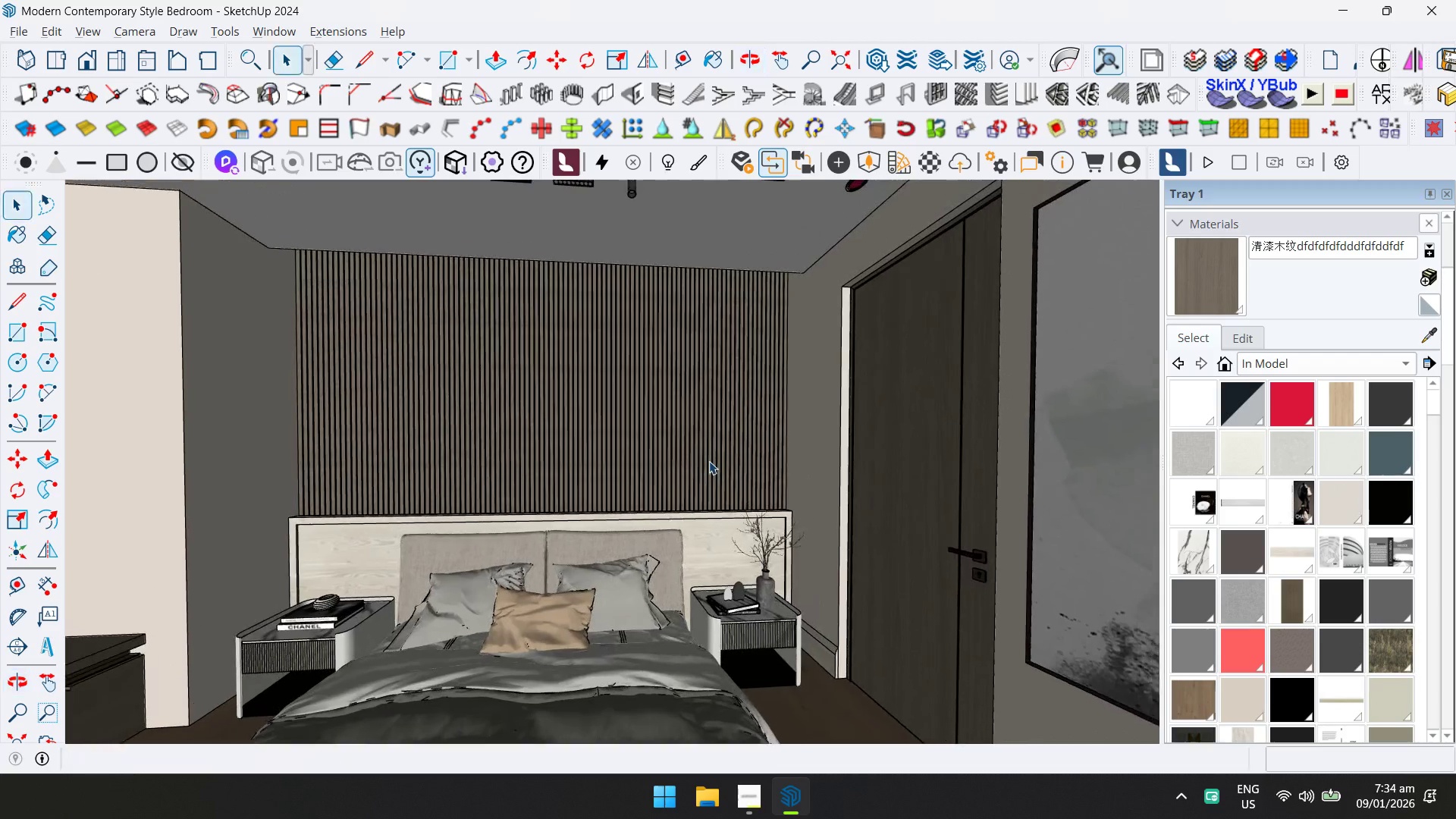 
key(Shift+ShiftLeft)
 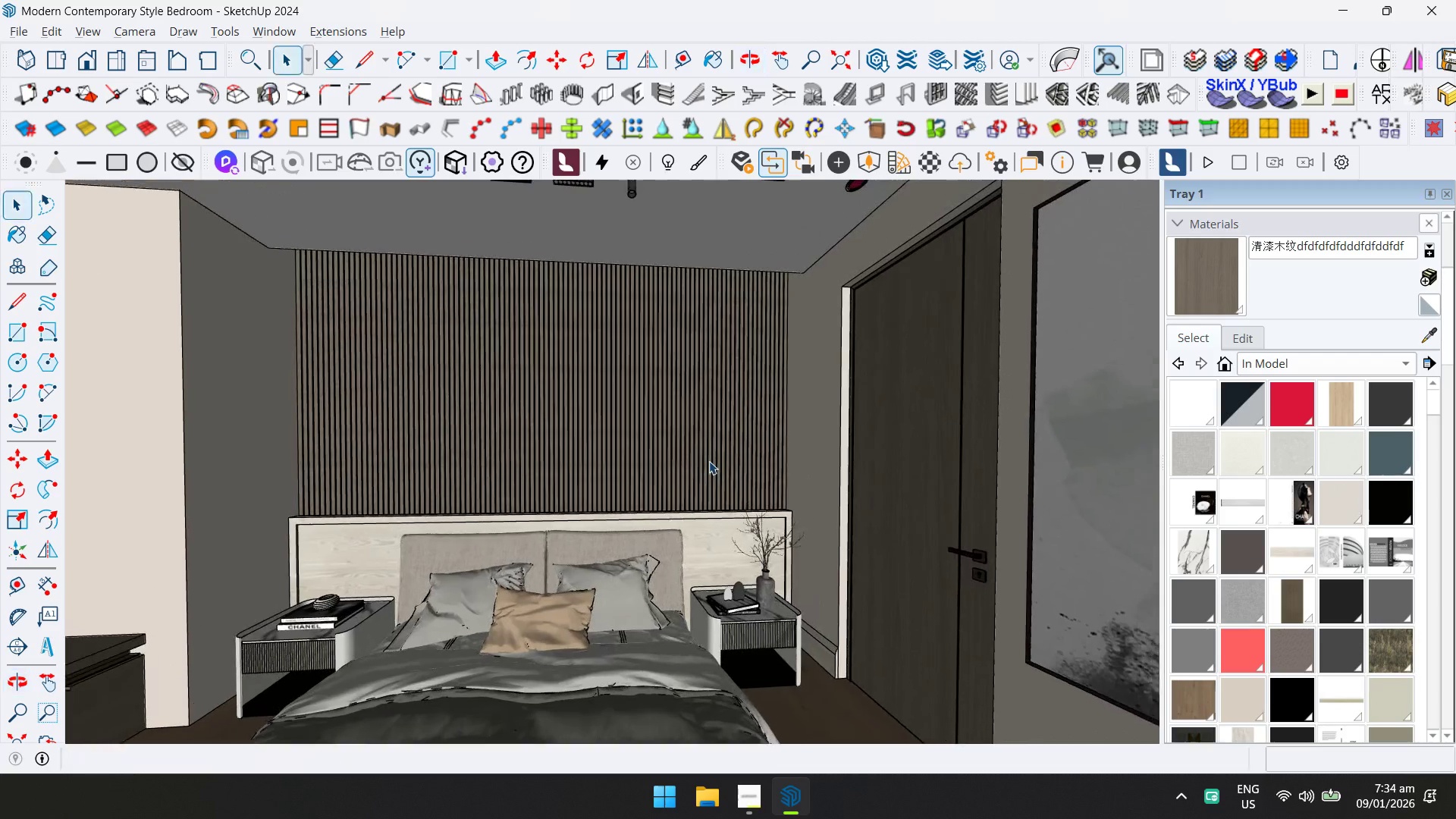 
key(Shift+ShiftLeft)
 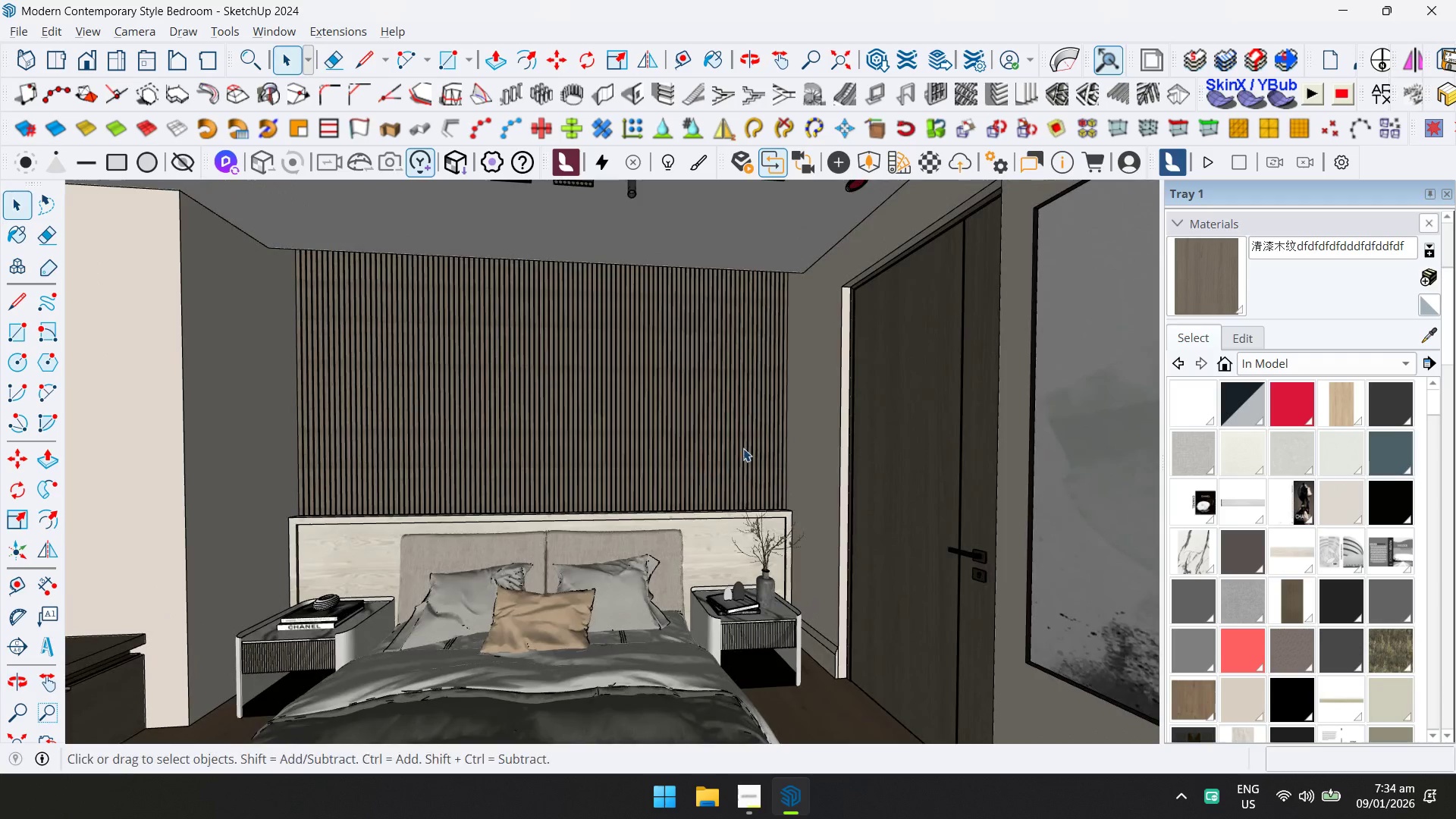 
hold_key(key=ShiftLeft, duration=0.56)
 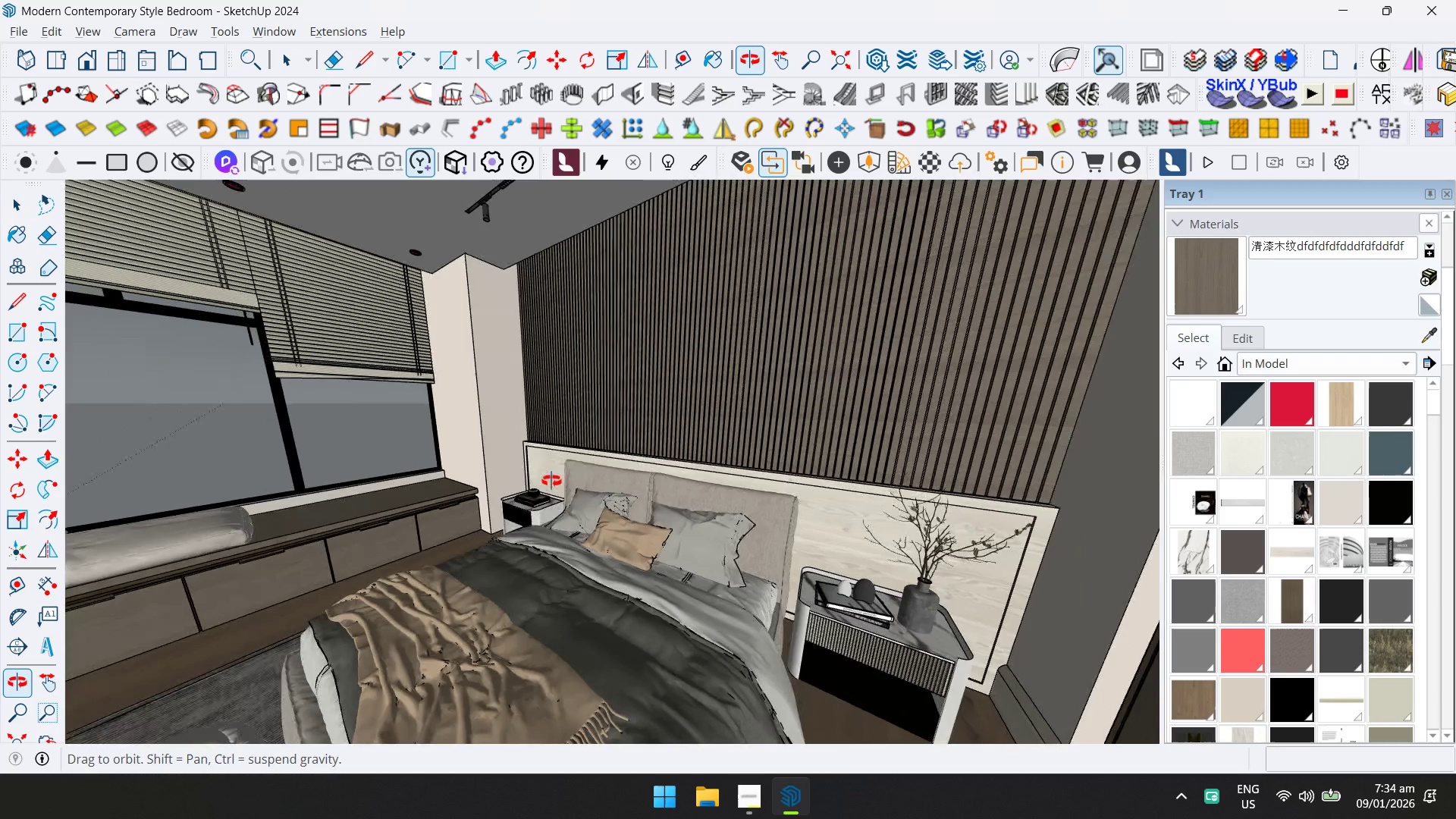 
scroll: coordinate [759, 448], scroll_direction: down, amount: 2.0
 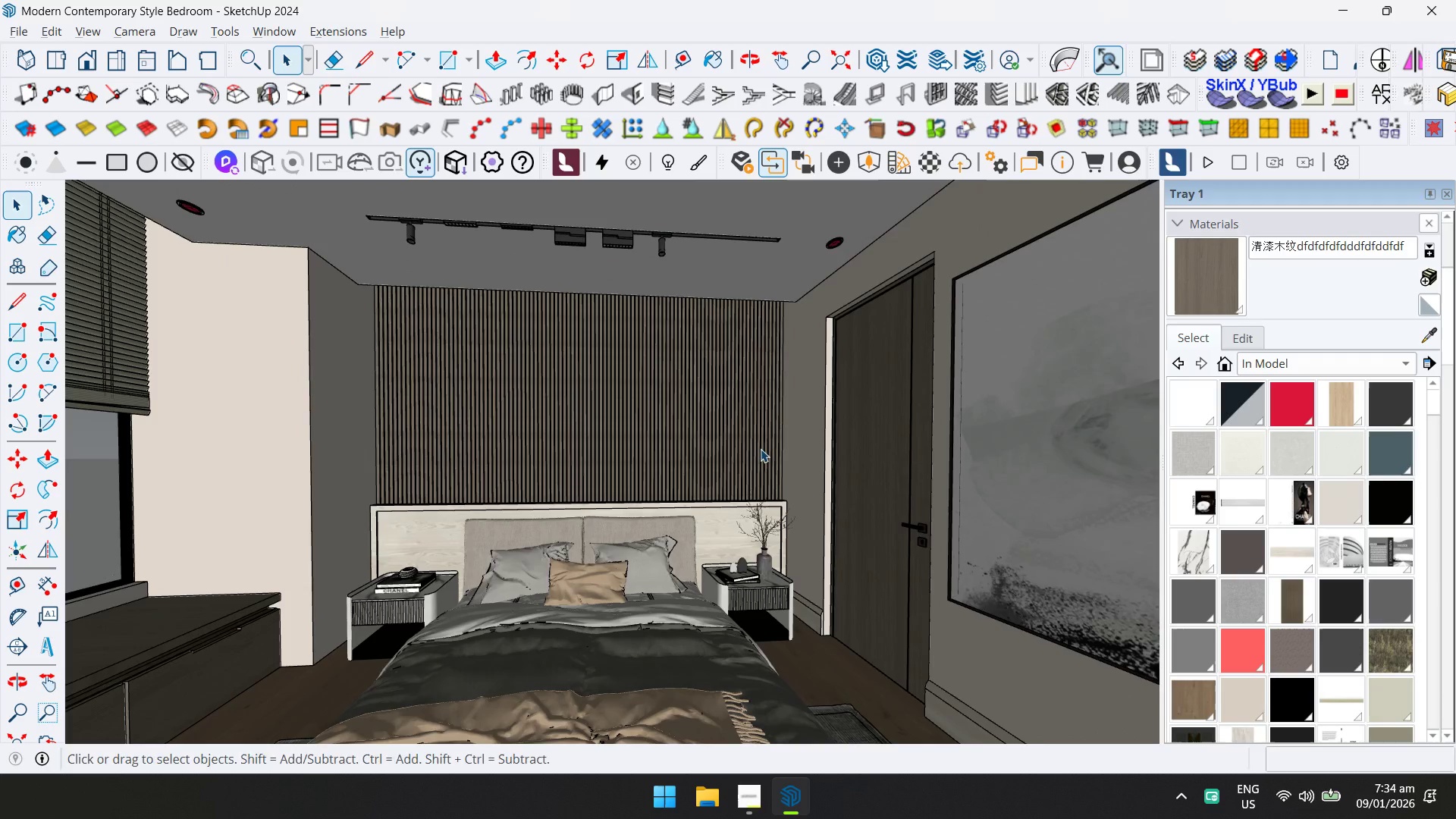 
hold_key(key=ShiftLeft, duration=0.38)
 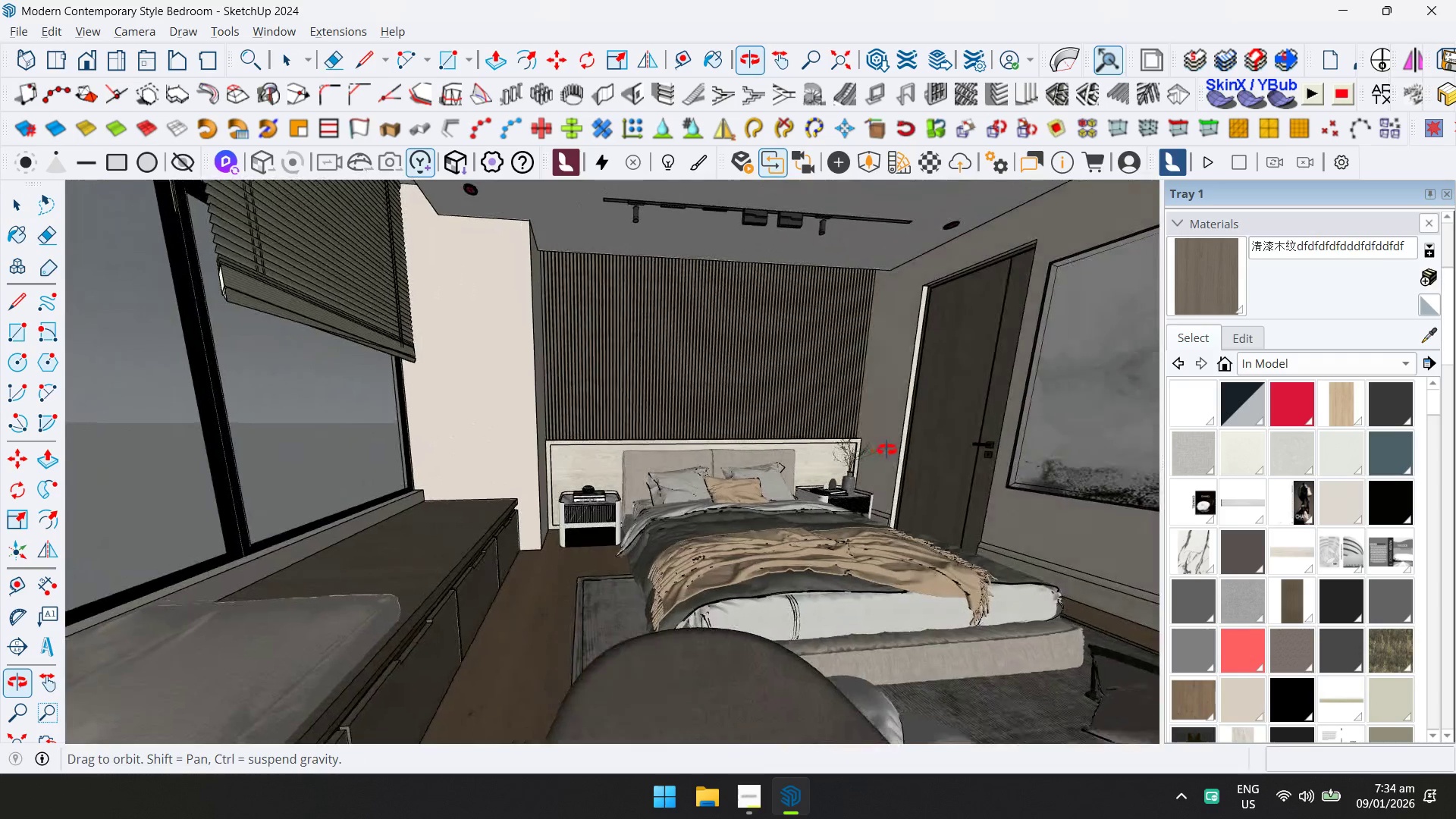 
hold_key(key=ShiftLeft, duration=0.66)
 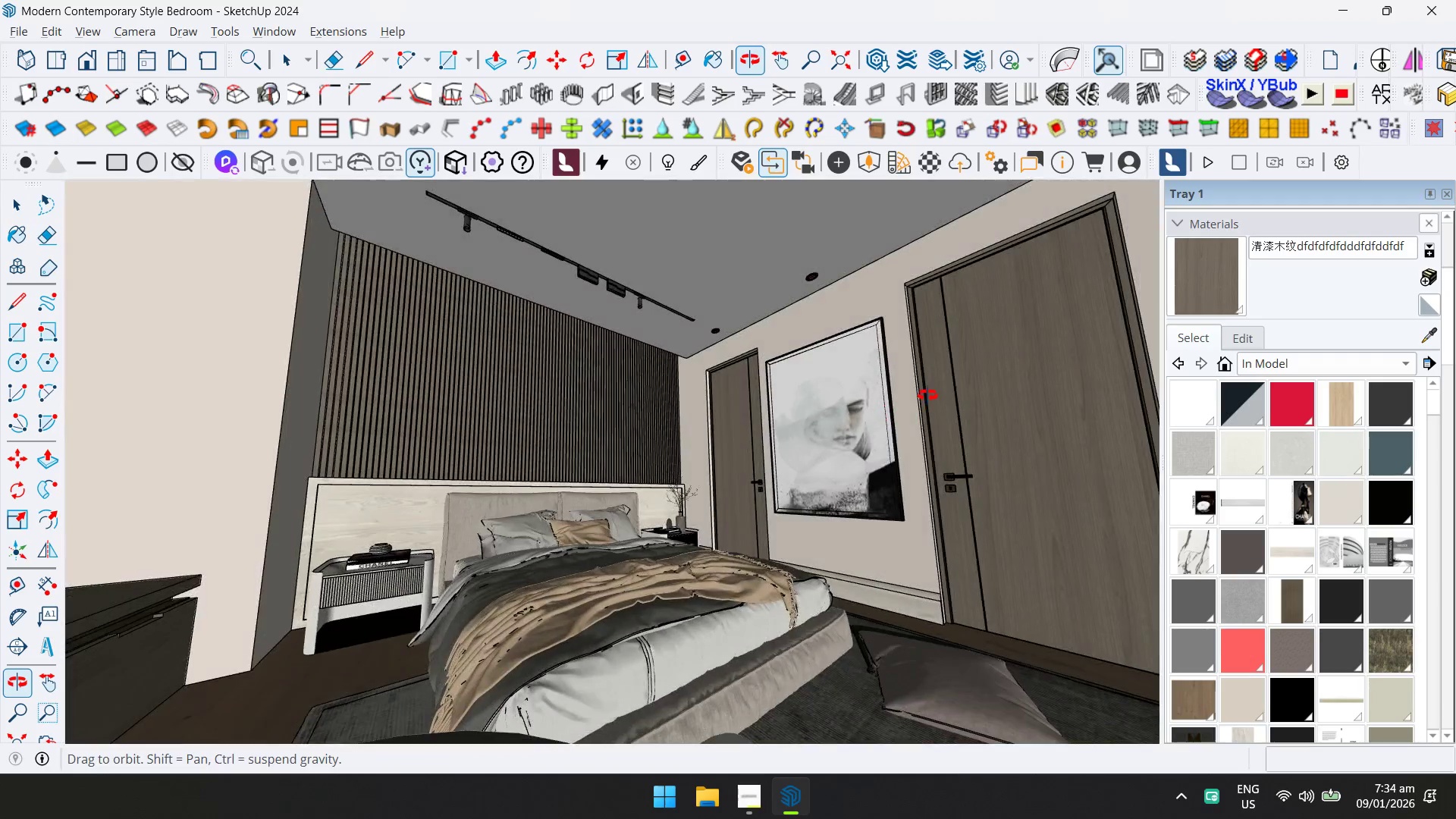 
hold_key(key=ShiftLeft, duration=10.86)
 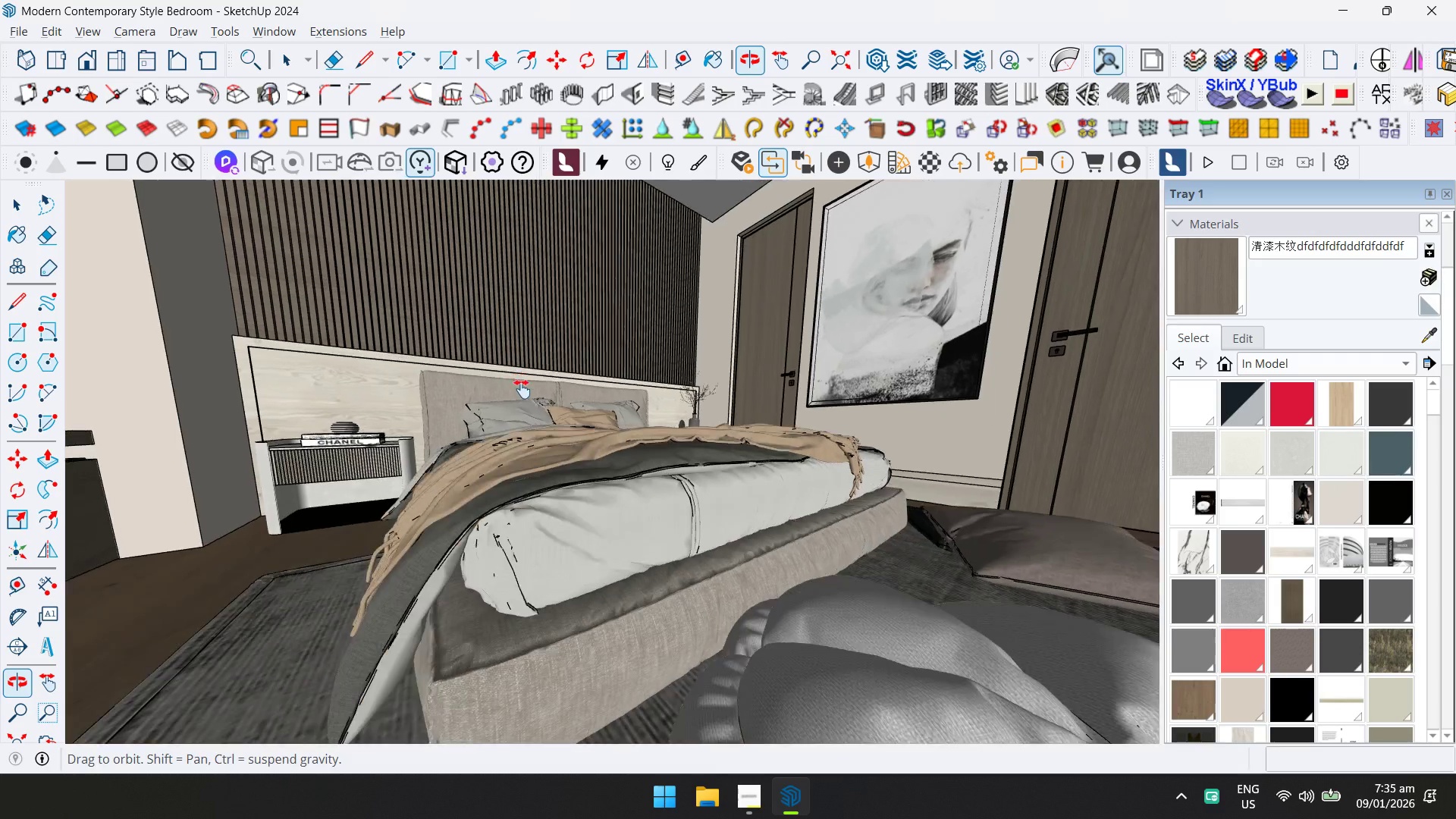 
key(Control+ControlLeft)
 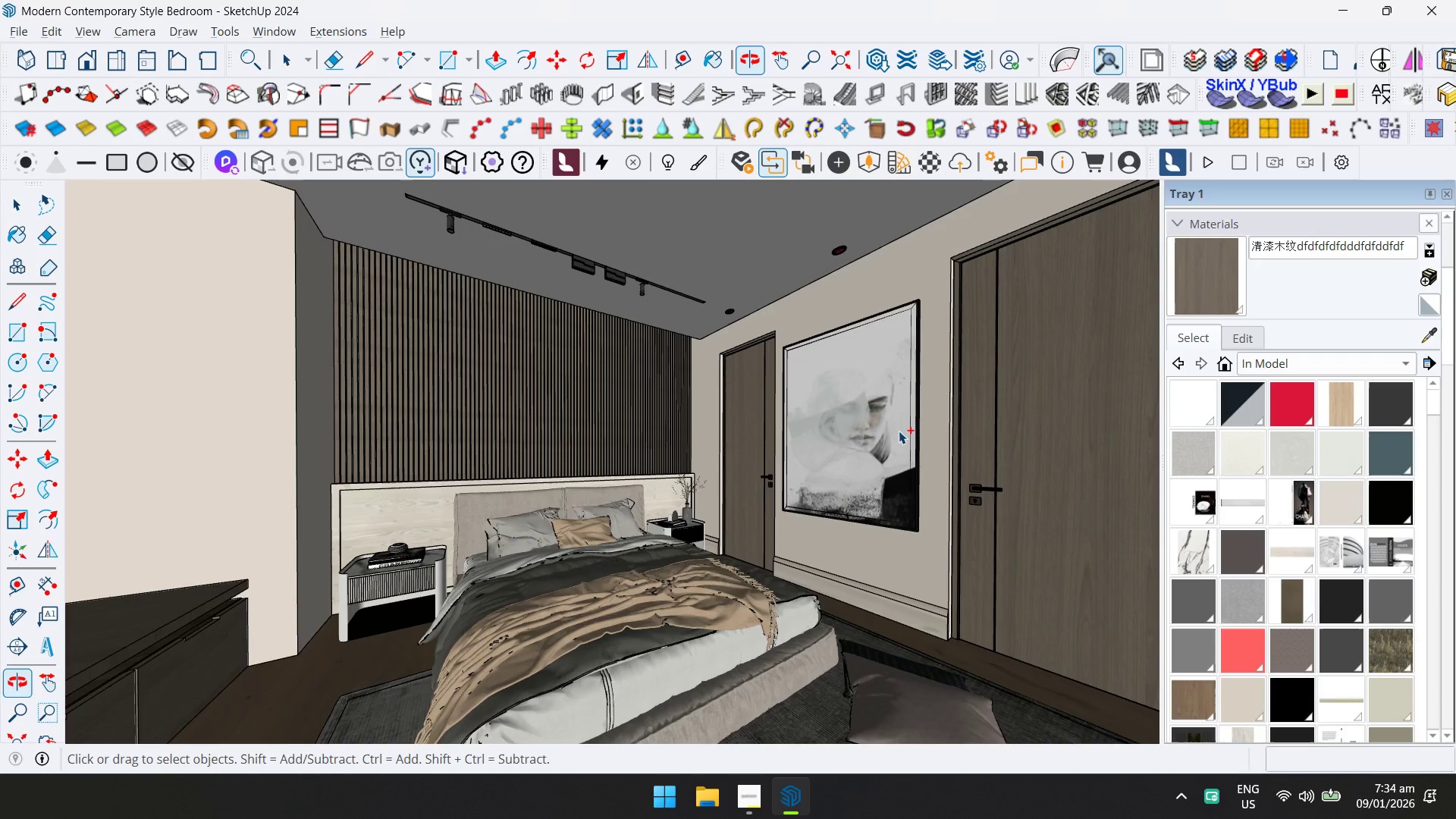 
key(Control+S)
 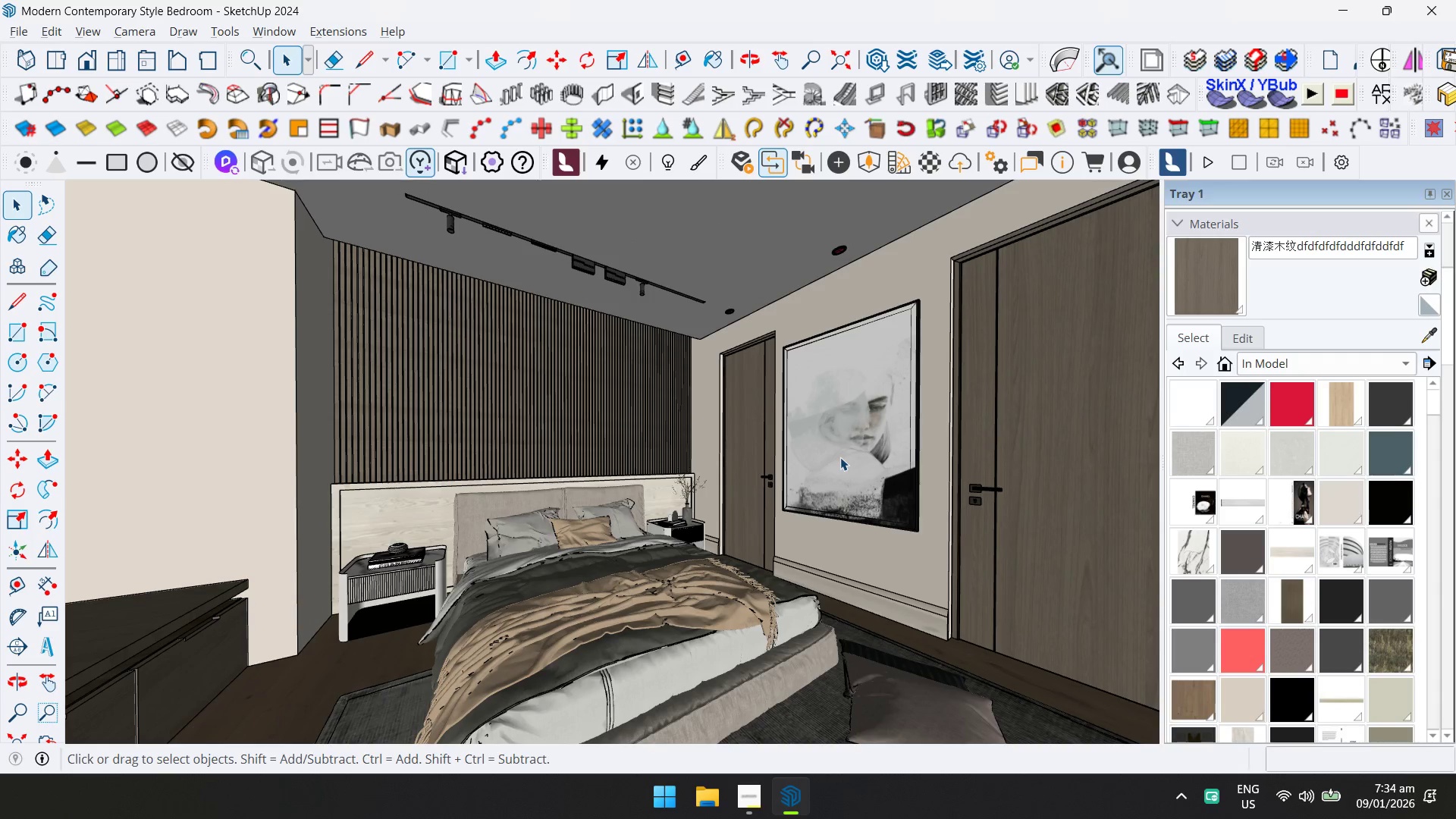 
scroll: coordinate [507, 471], scroll_direction: up, amount: 2.0
 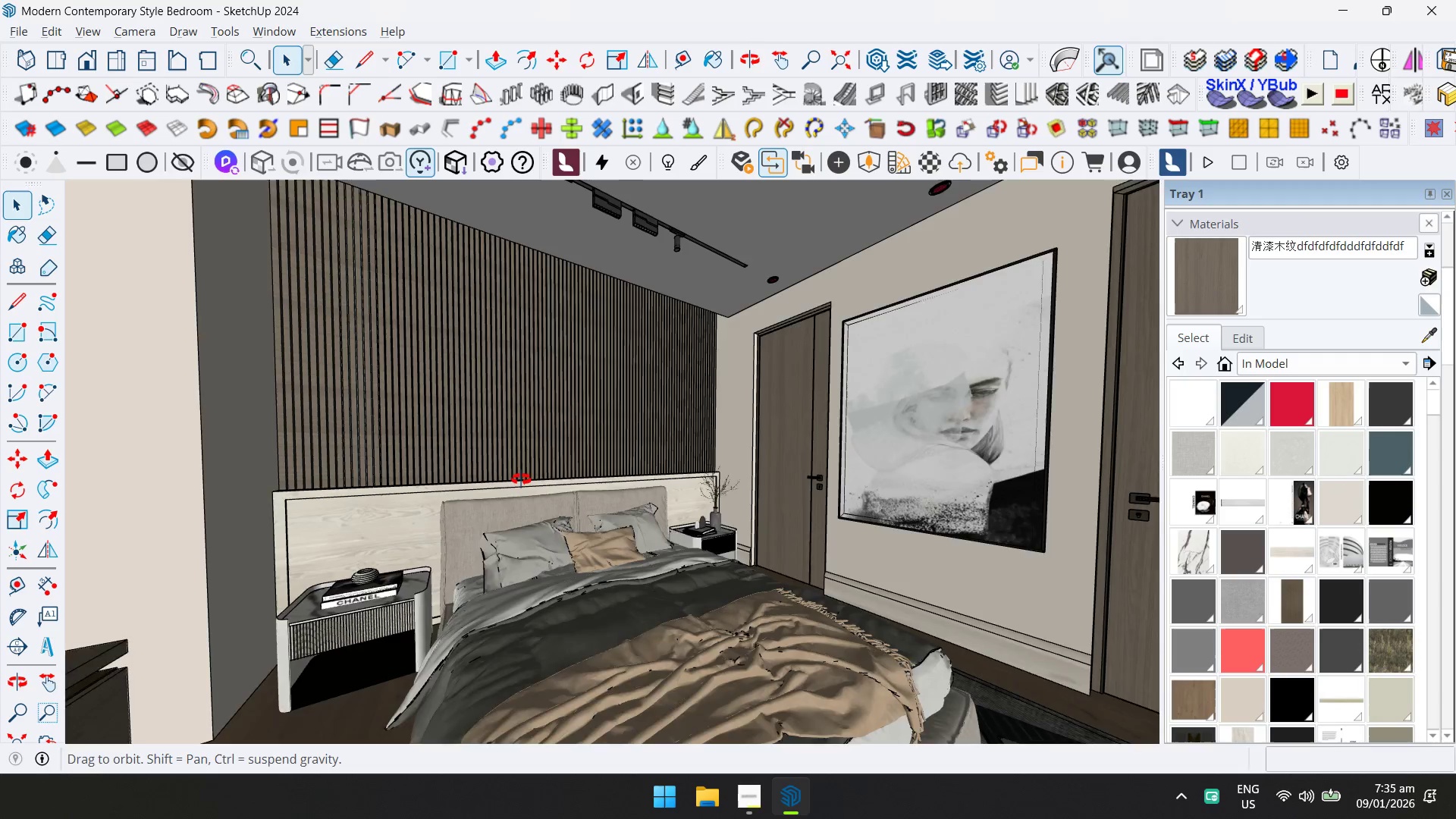 
hold_key(key=ShiftLeft, duration=0.47)
 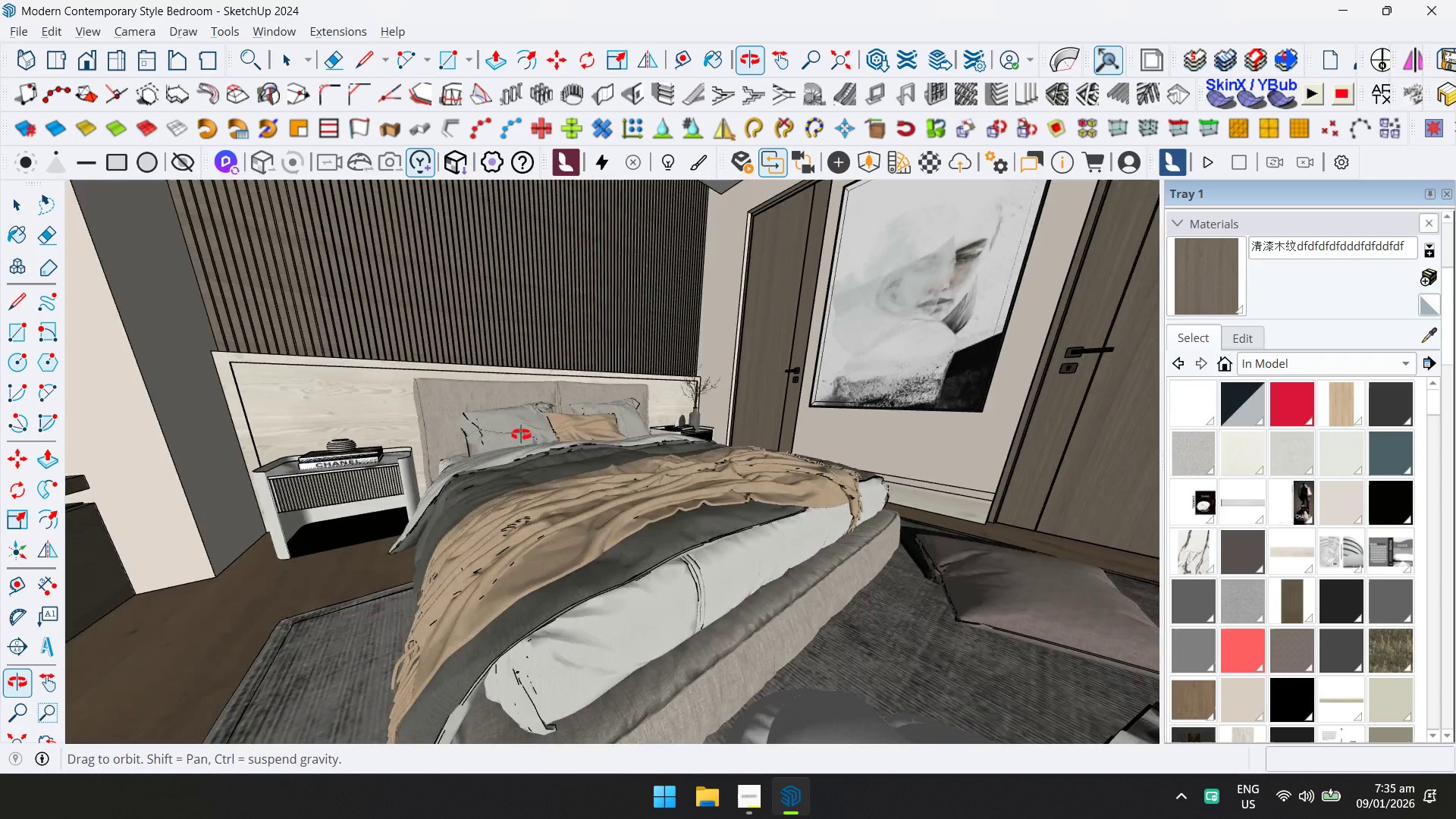 
hold_key(key=ShiftLeft, duration=0.61)
 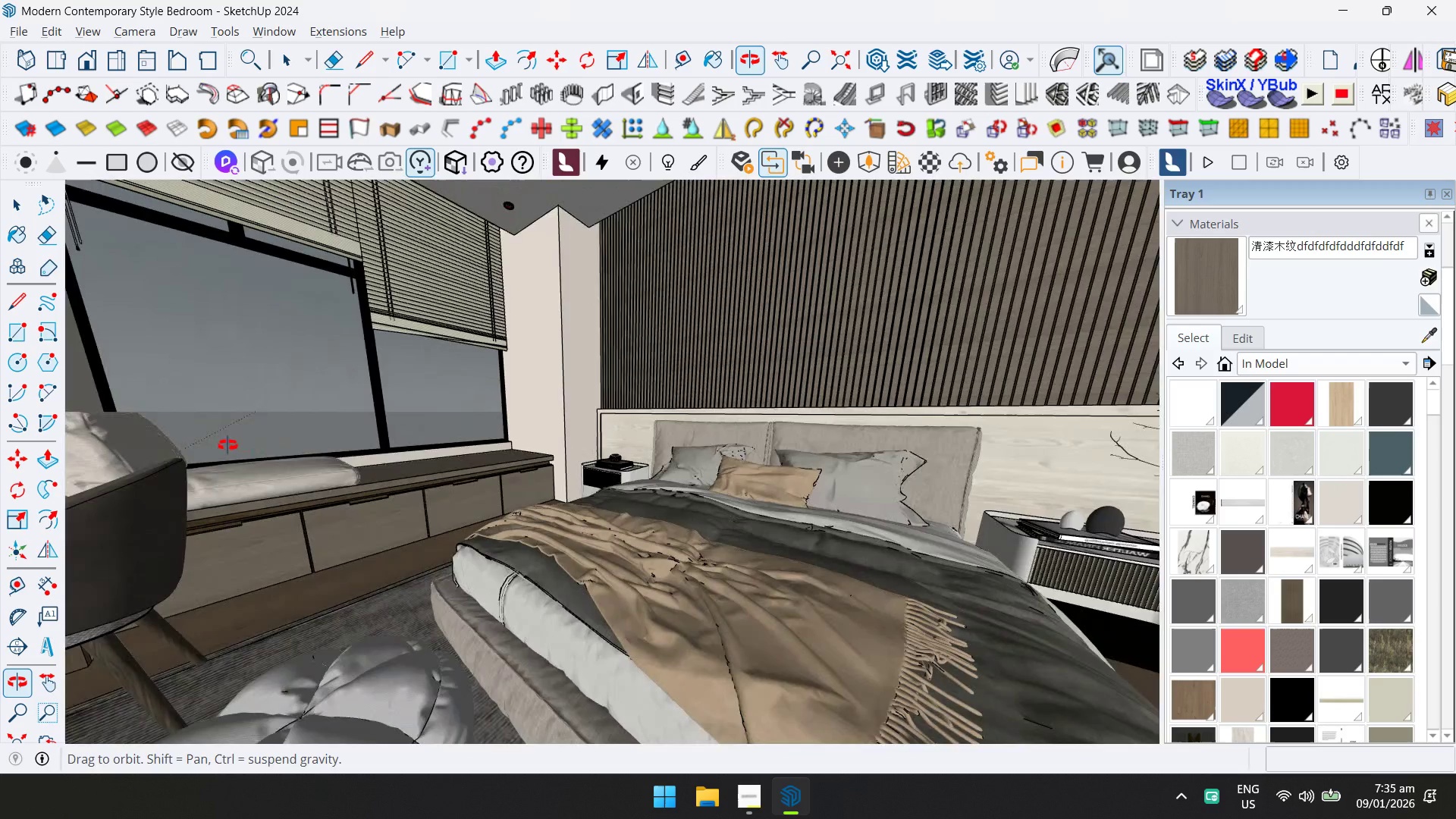 
hold_key(key=ShiftLeft, duration=1.11)
 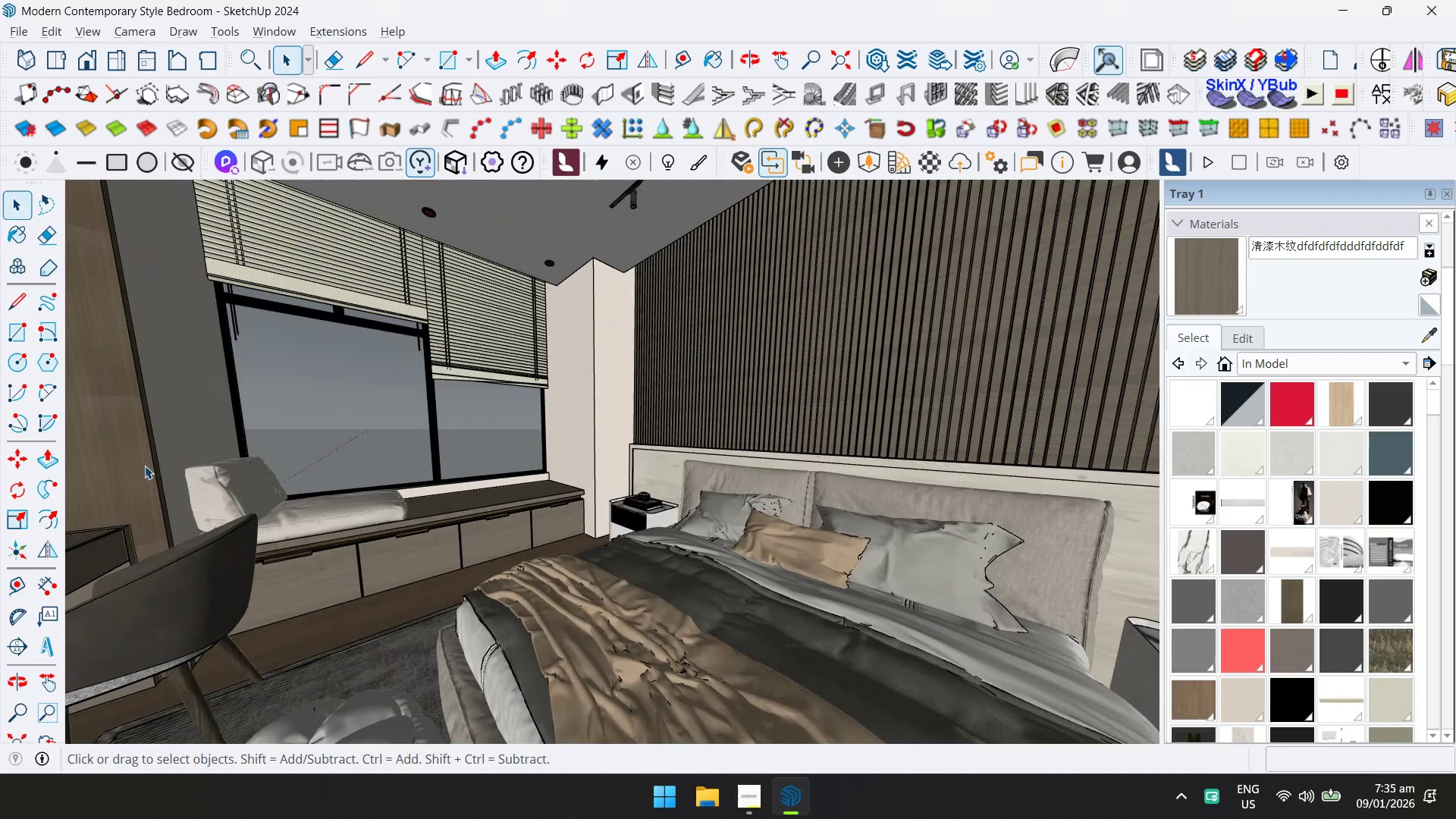 
hold_key(key=ShiftLeft, duration=1.76)
 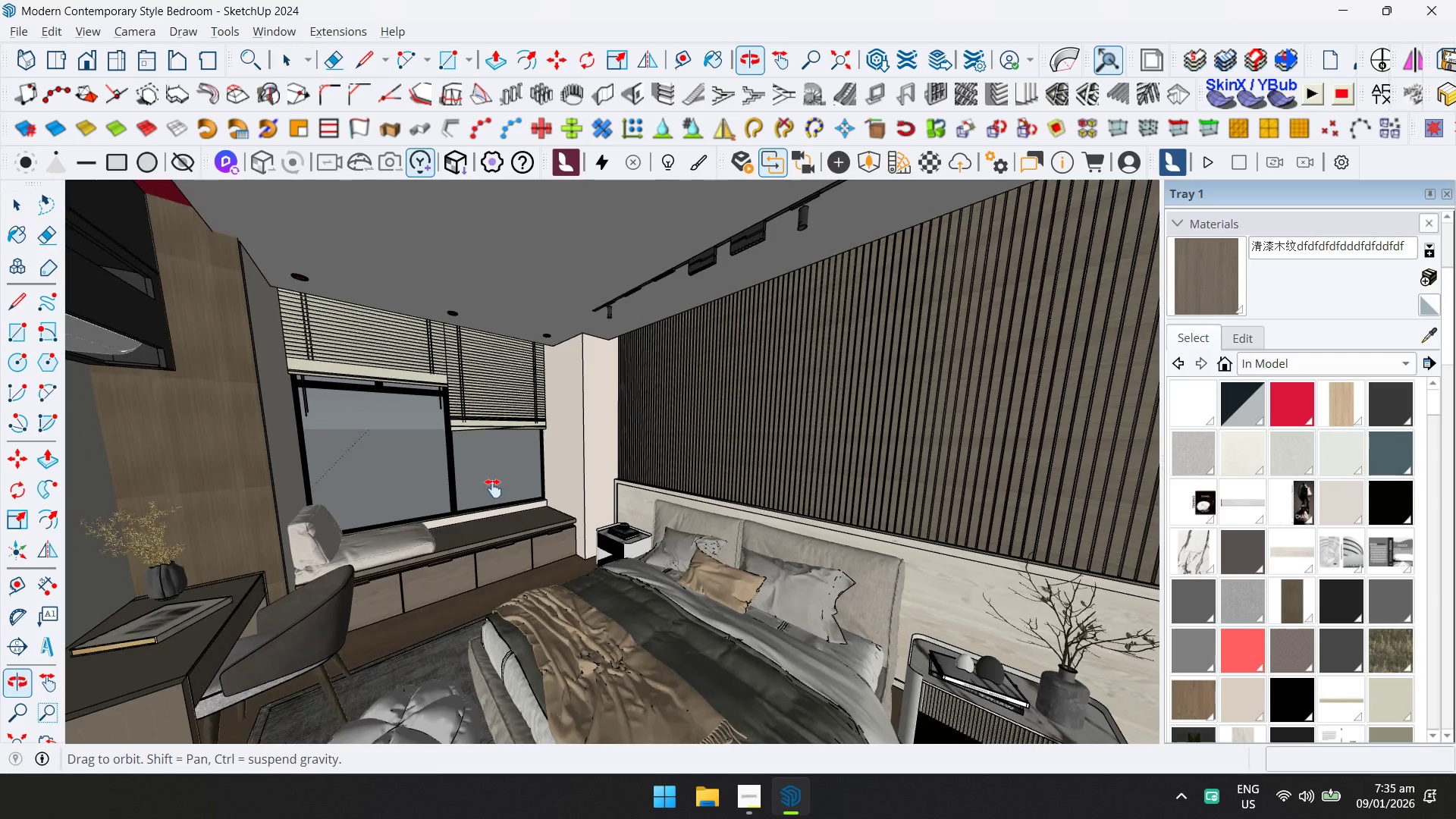 
hold_key(key=ShiftLeft, duration=0.52)
 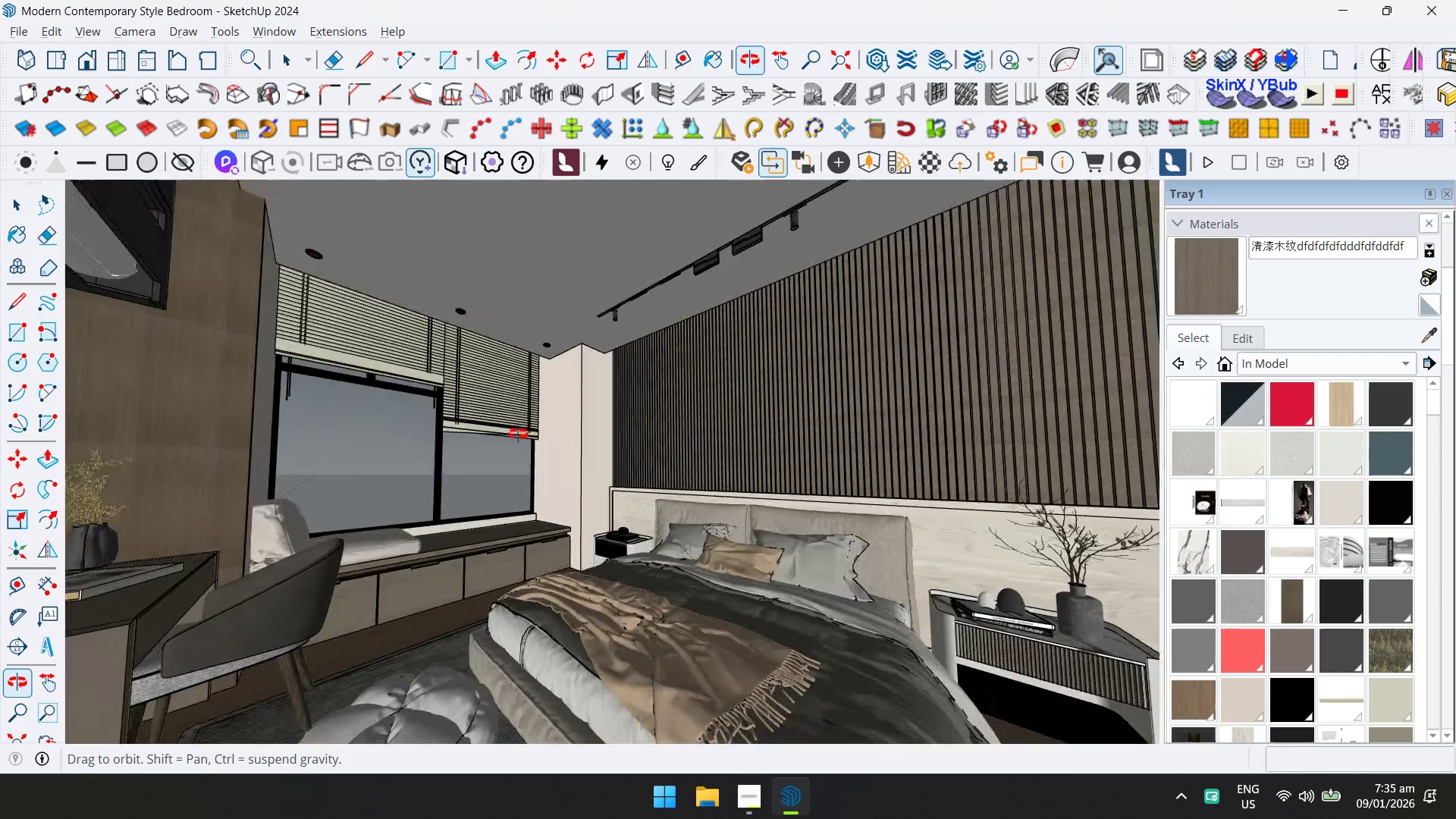 
scroll: coordinate [483, 454], scroll_direction: down, amount: 2.0
 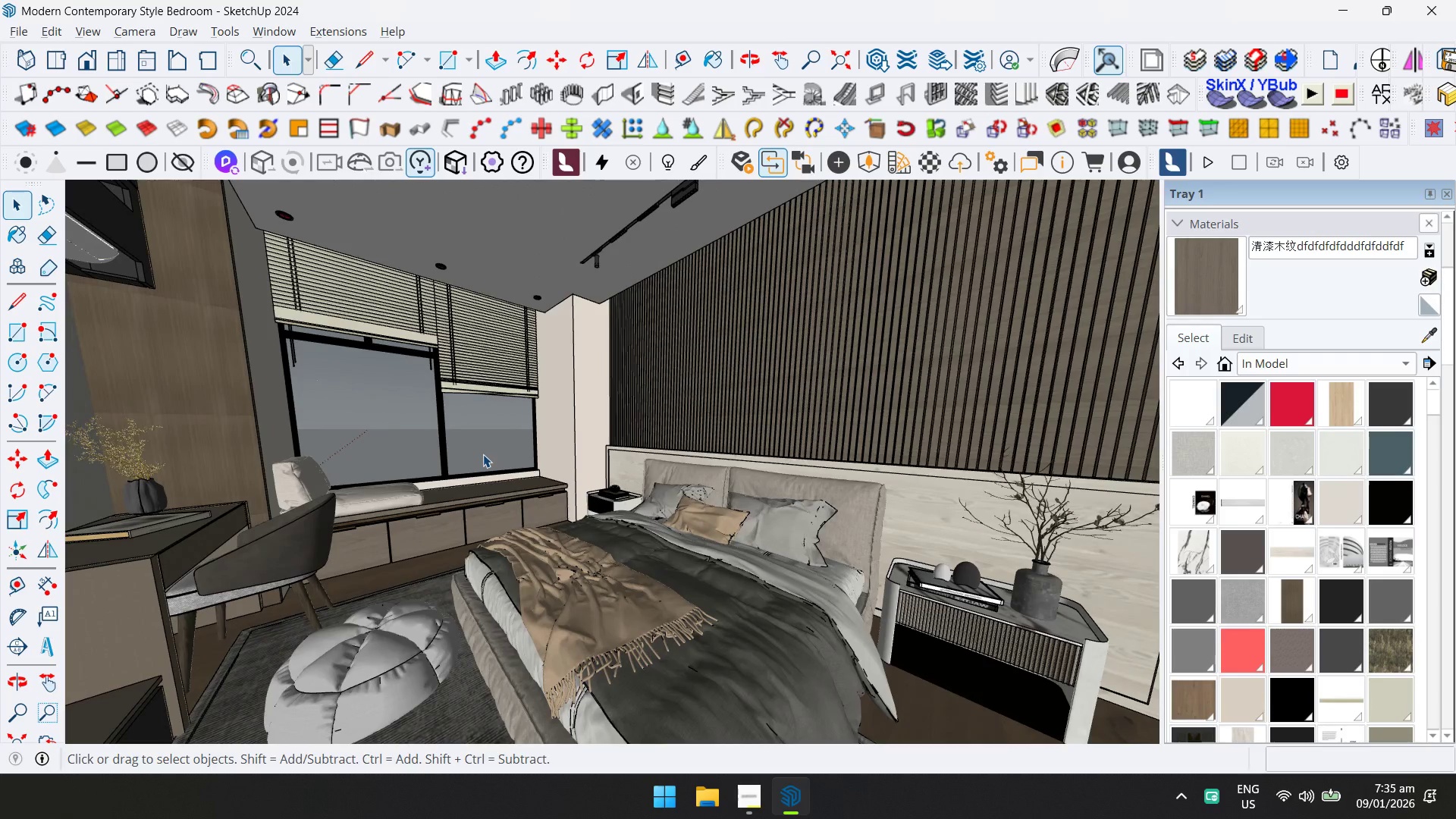 
middle_click([287, 451])
 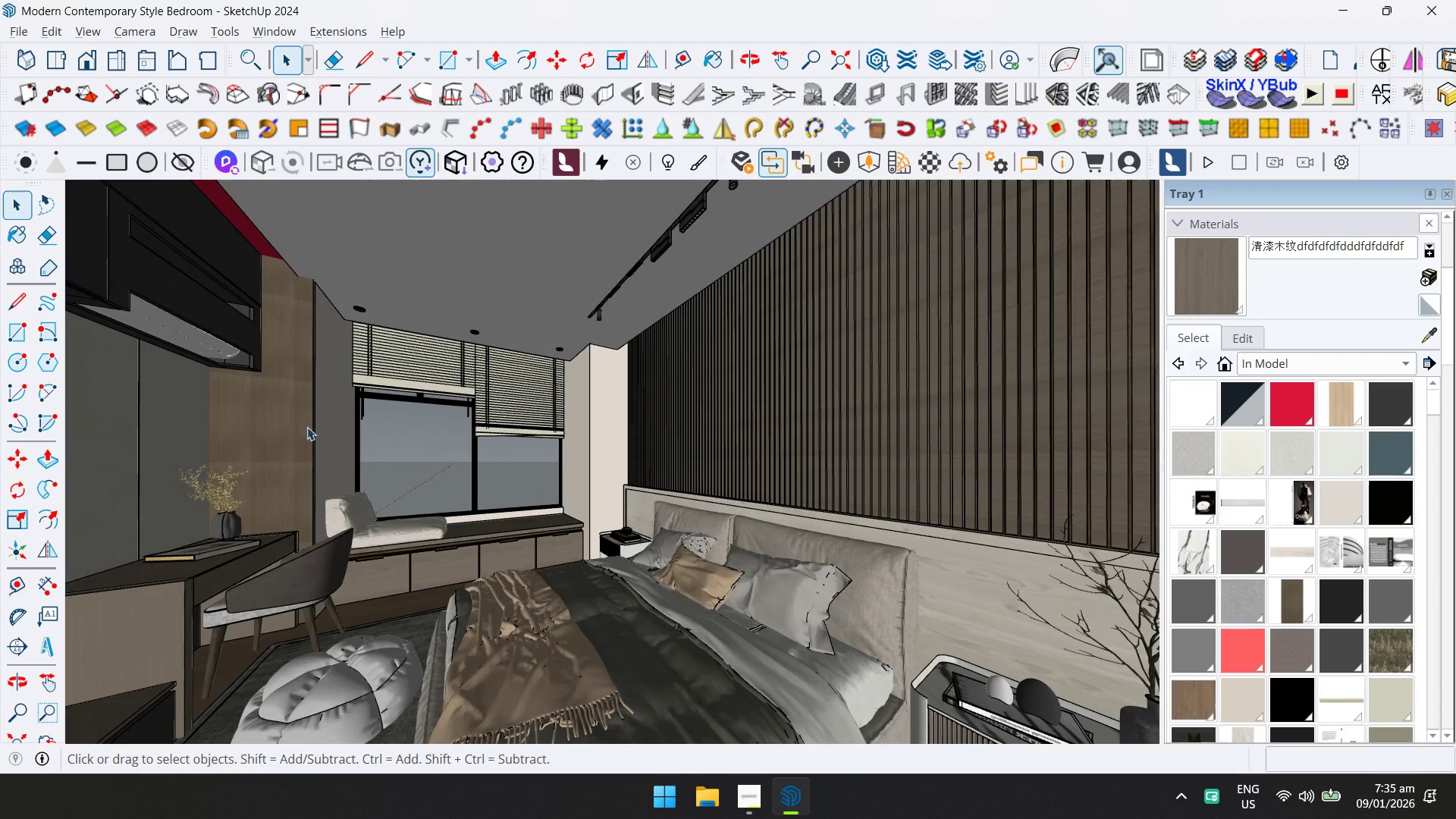 
scroll: coordinate [312, 422], scroll_direction: down, amount: 1.0
 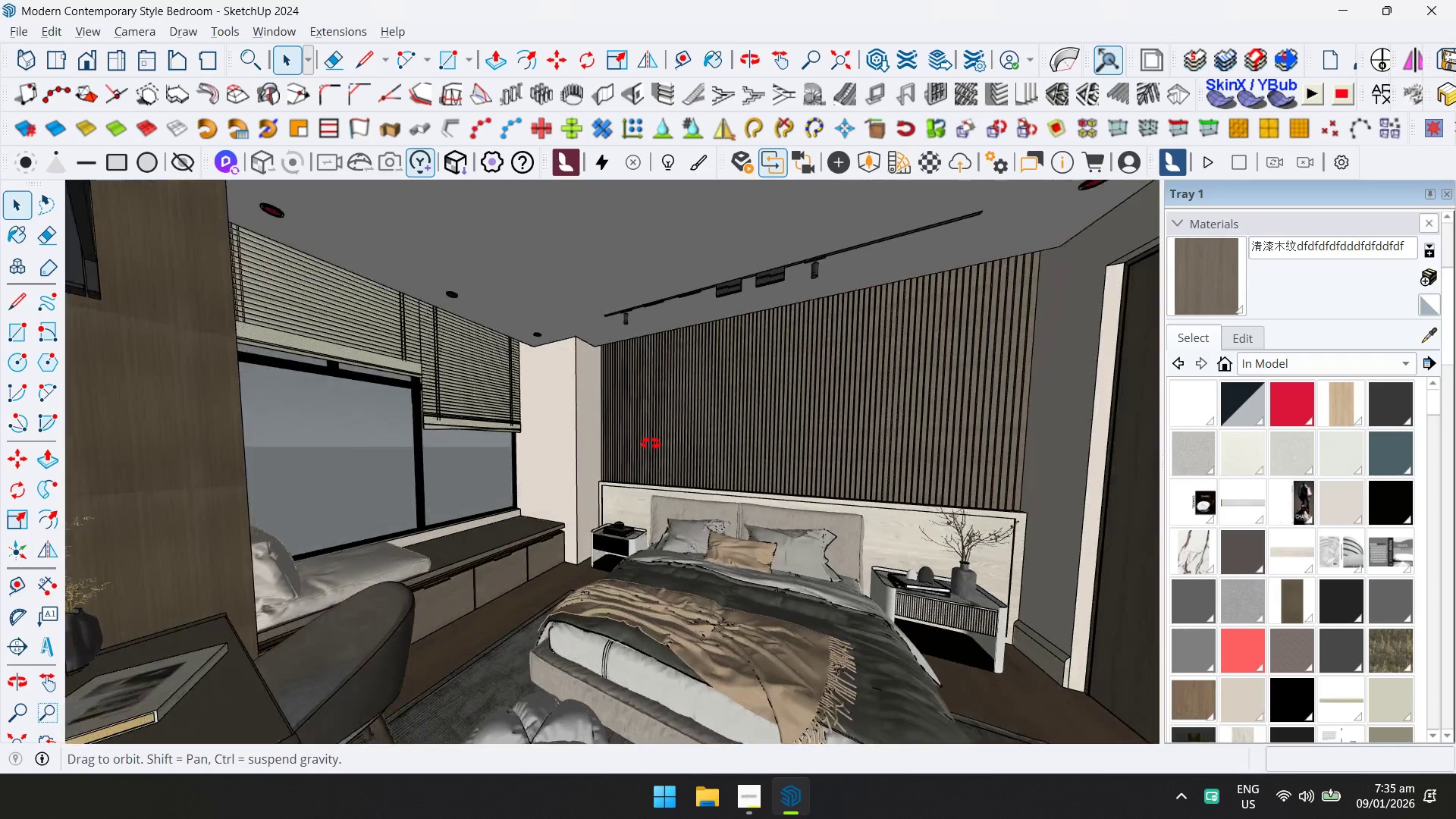 
hold_key(key=ShiftLeft, duration=0.55)
 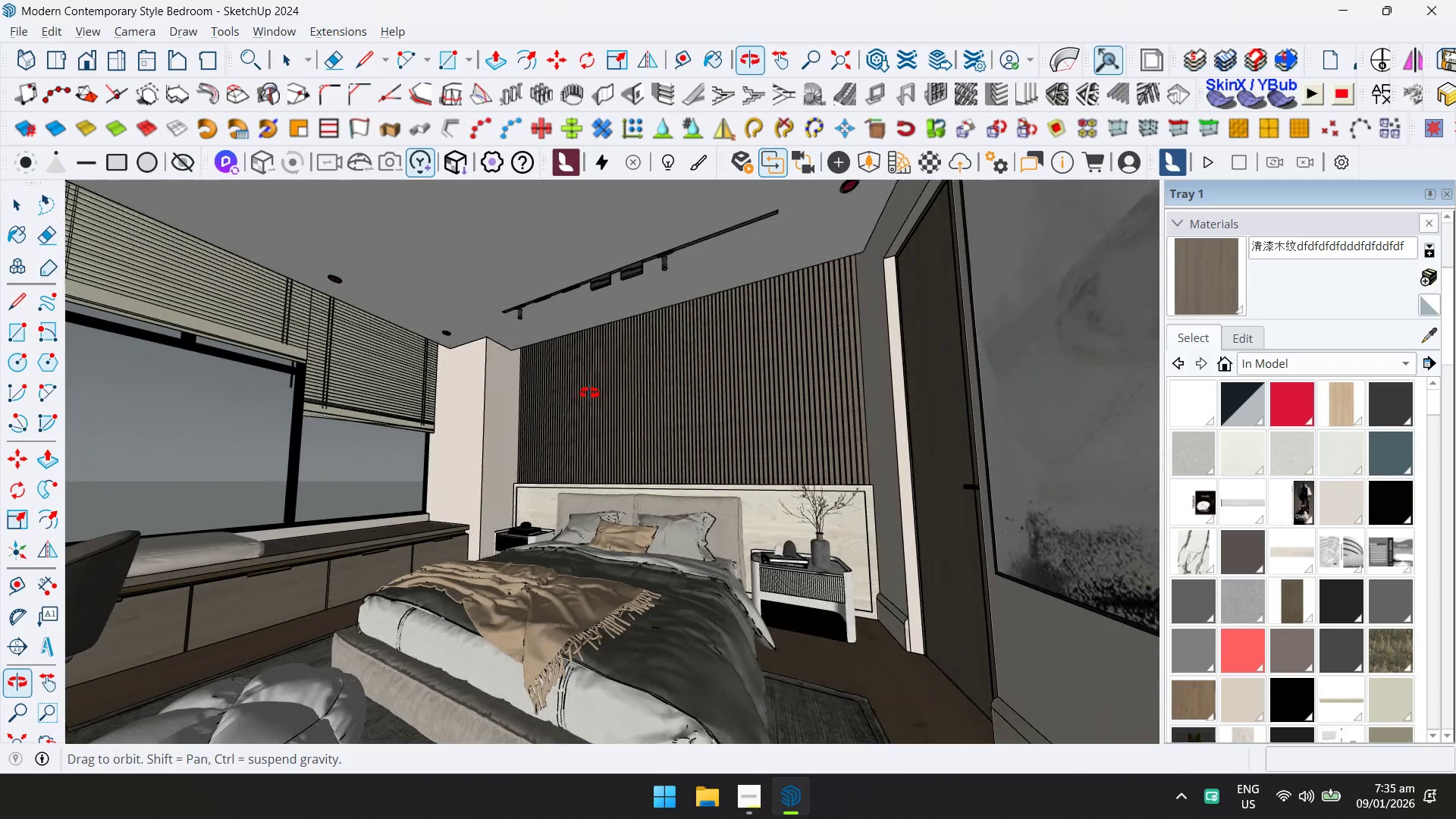 
hold_key(key=ShiftLeft, duration=0.52)
 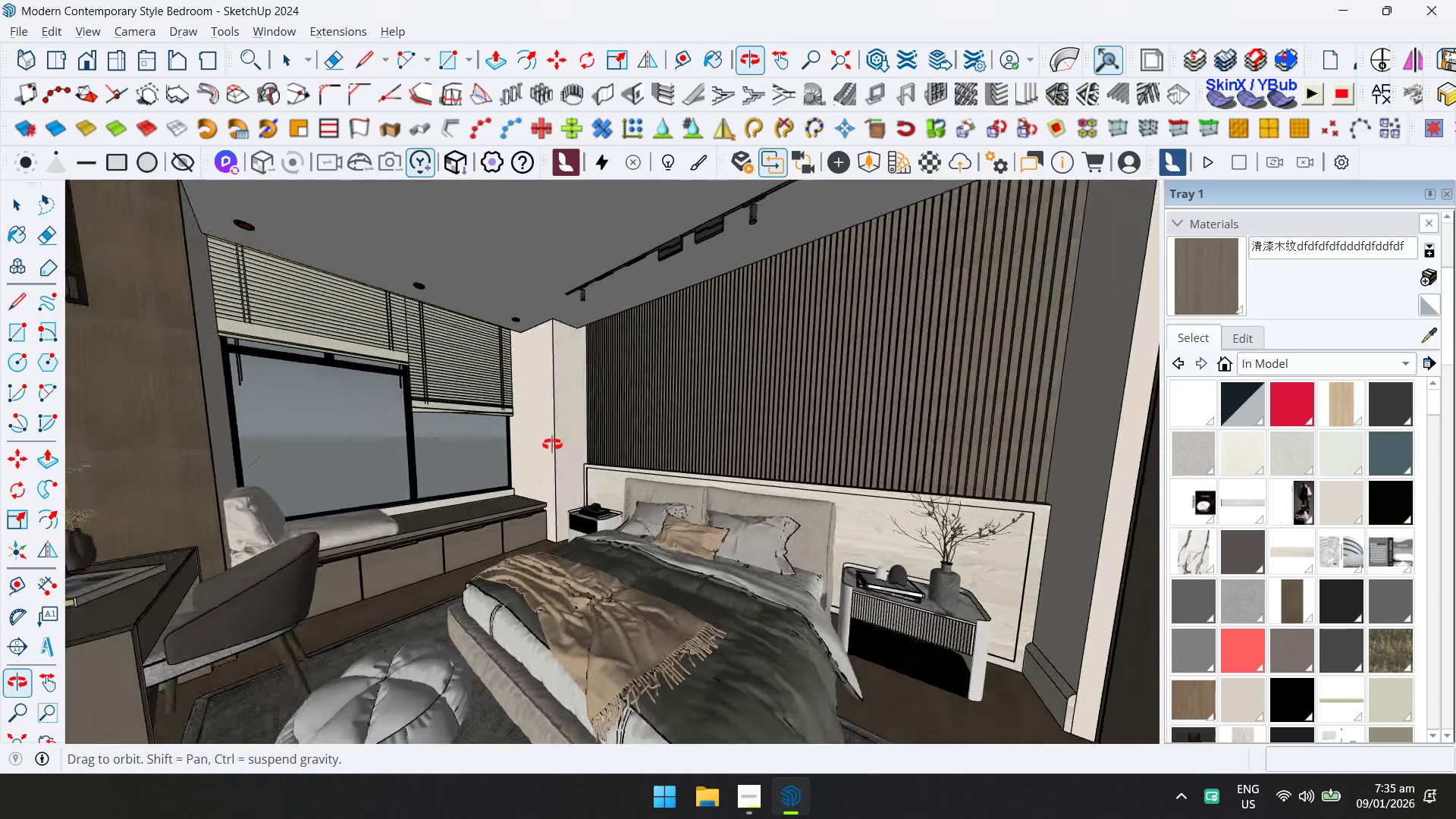 
left_click([354, 39])
 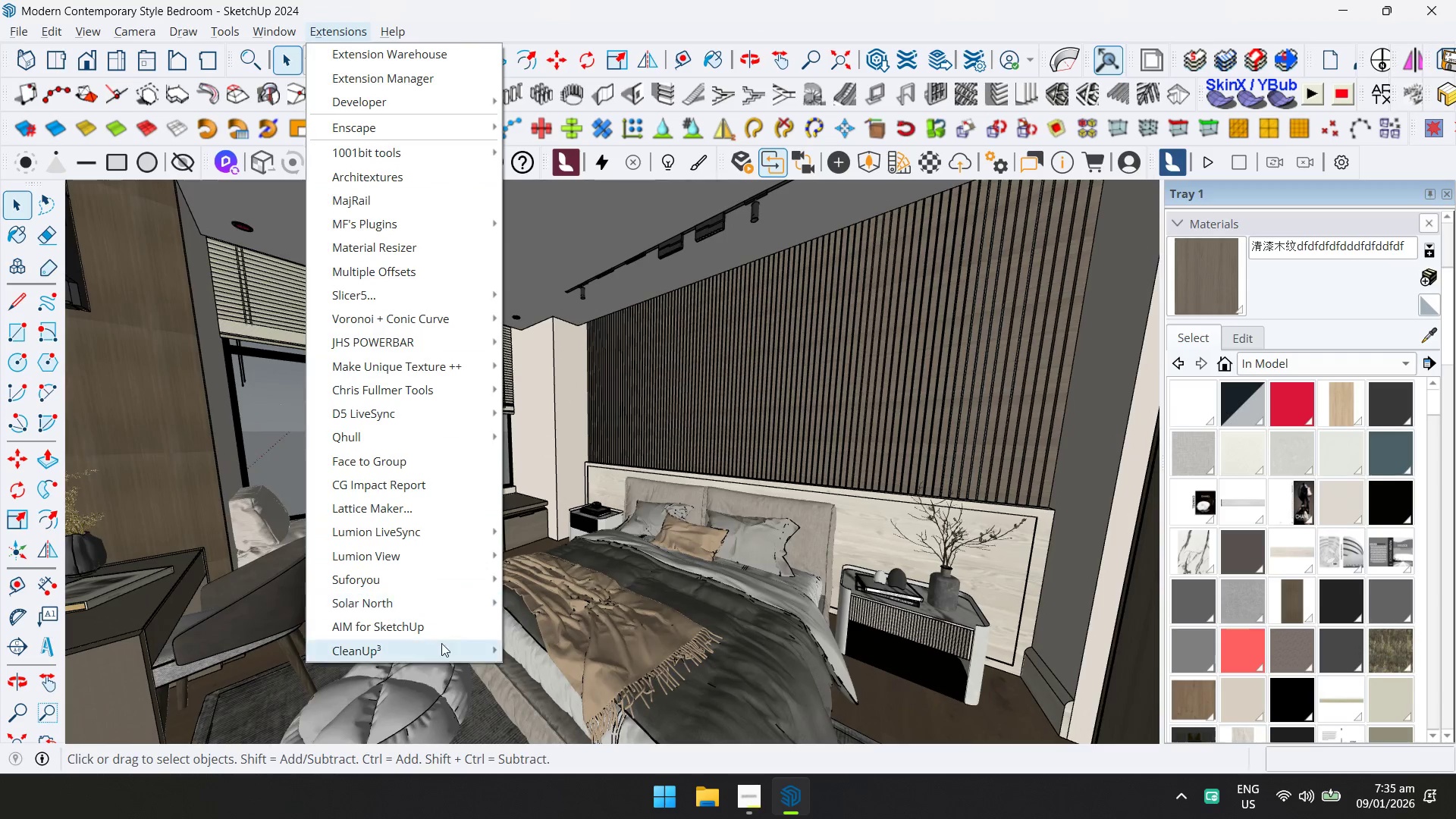 
left_click([440, 651])
 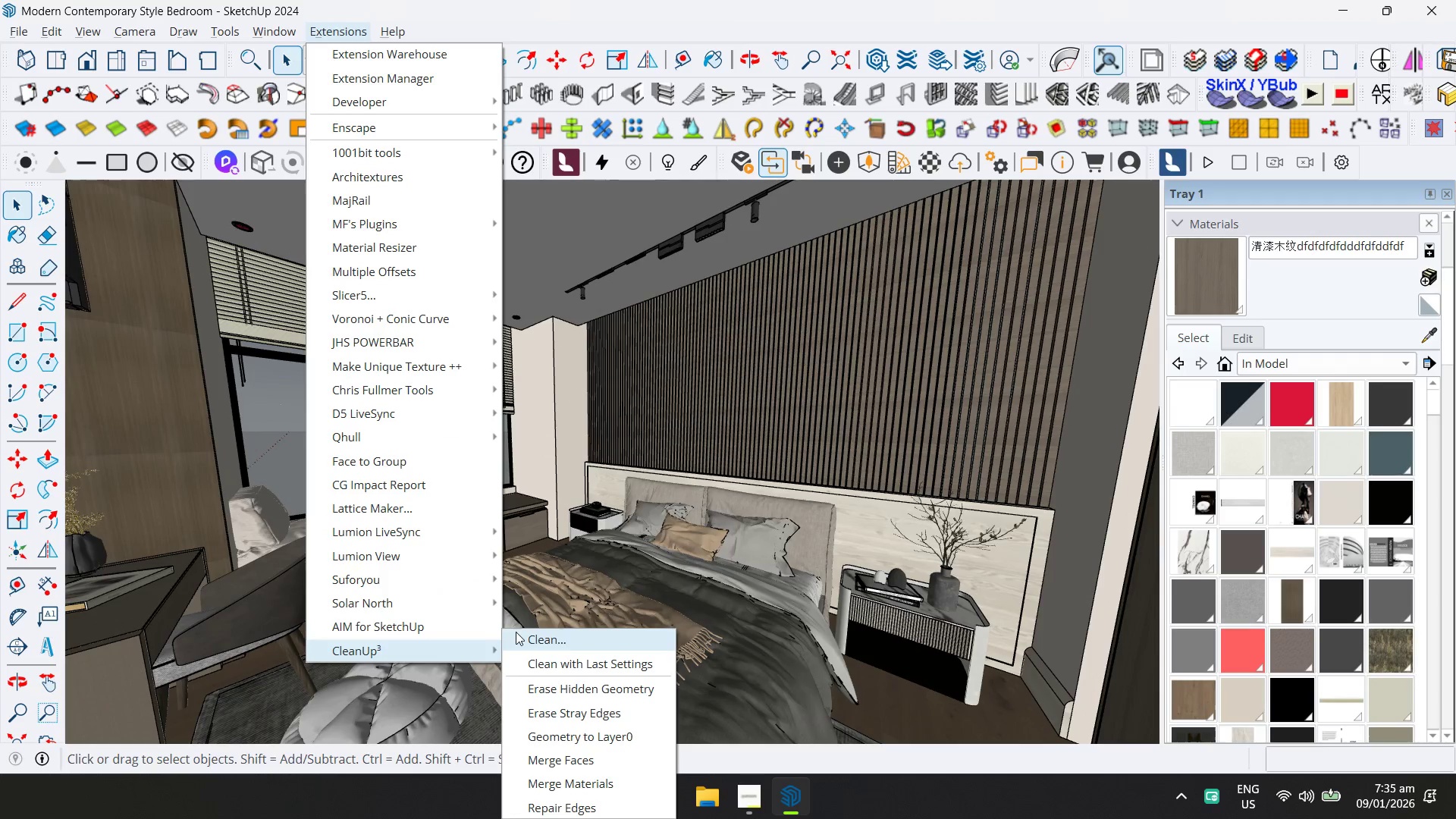 
left_click([532, 642])
 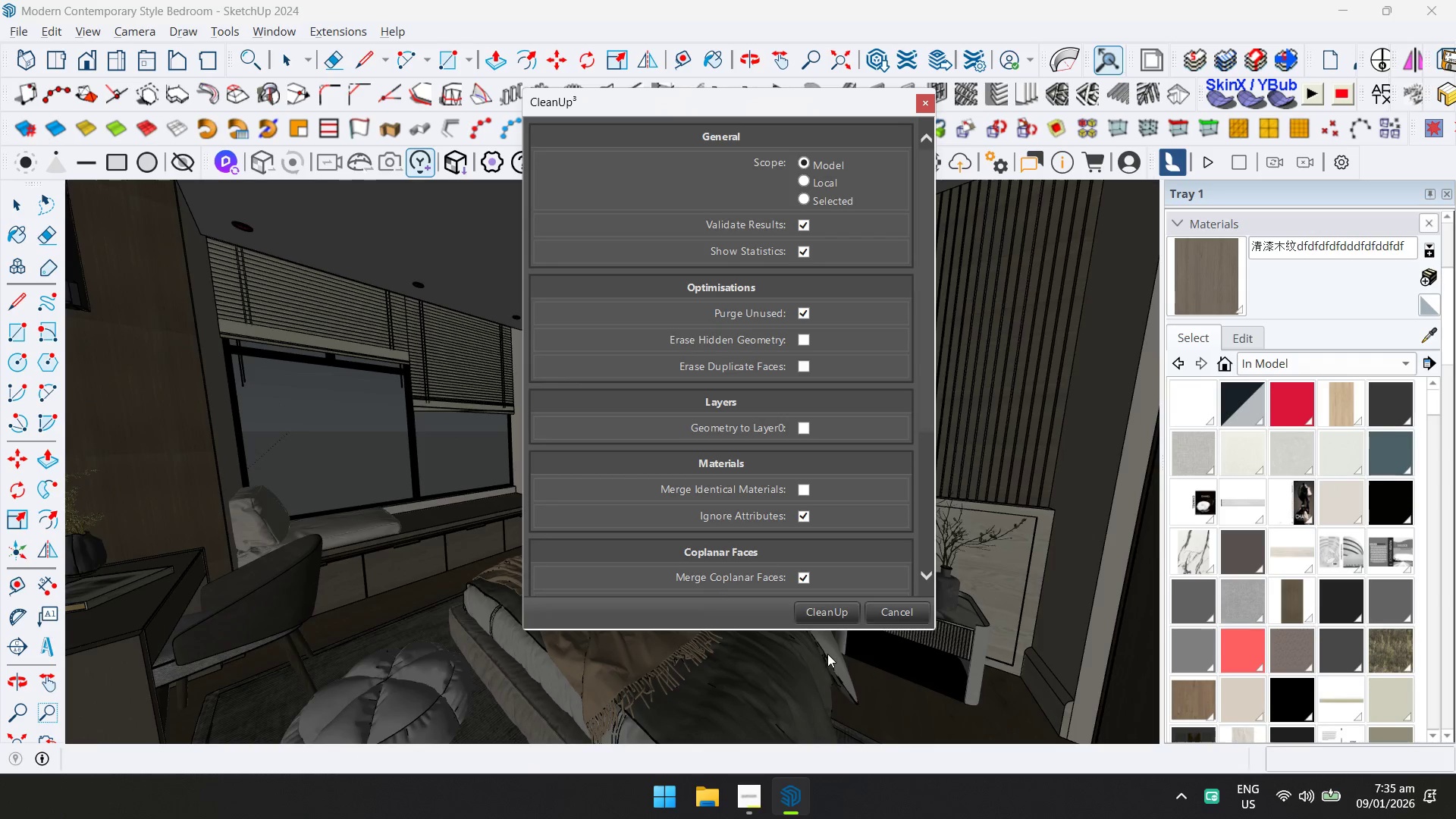 
left_click([841, 610])
 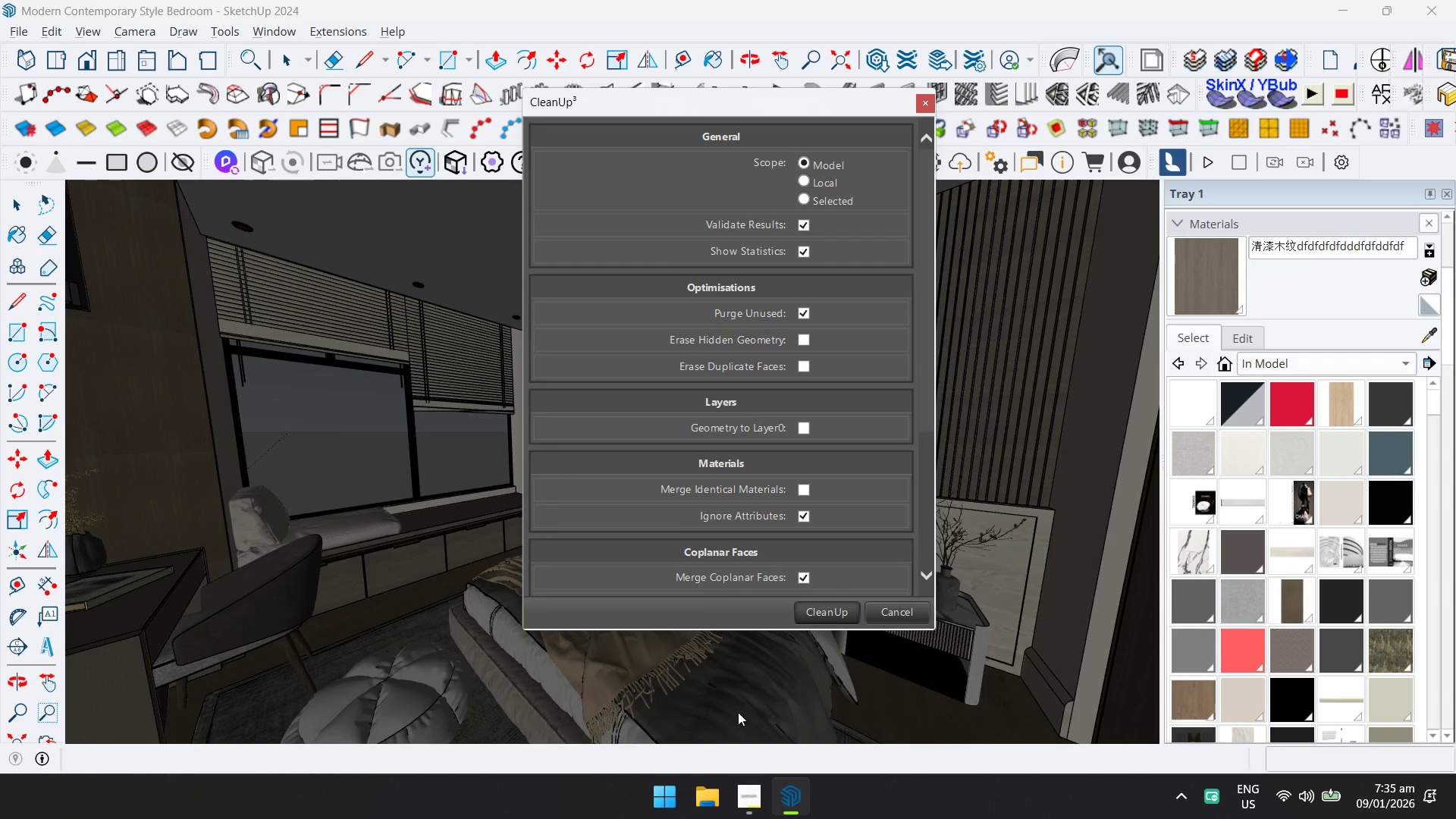 
left_click([756, 813])